 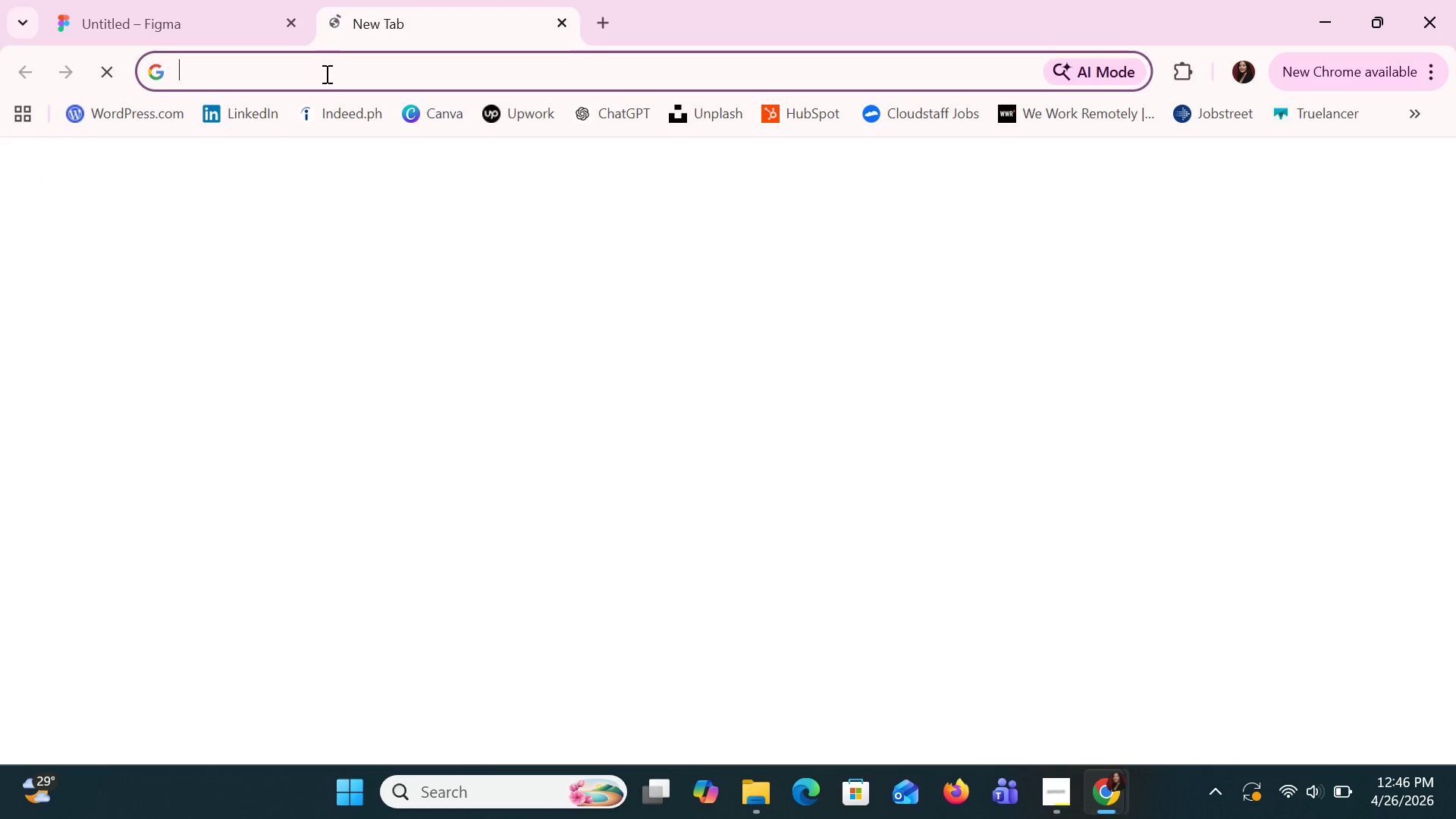 
double_click([325, 74])
 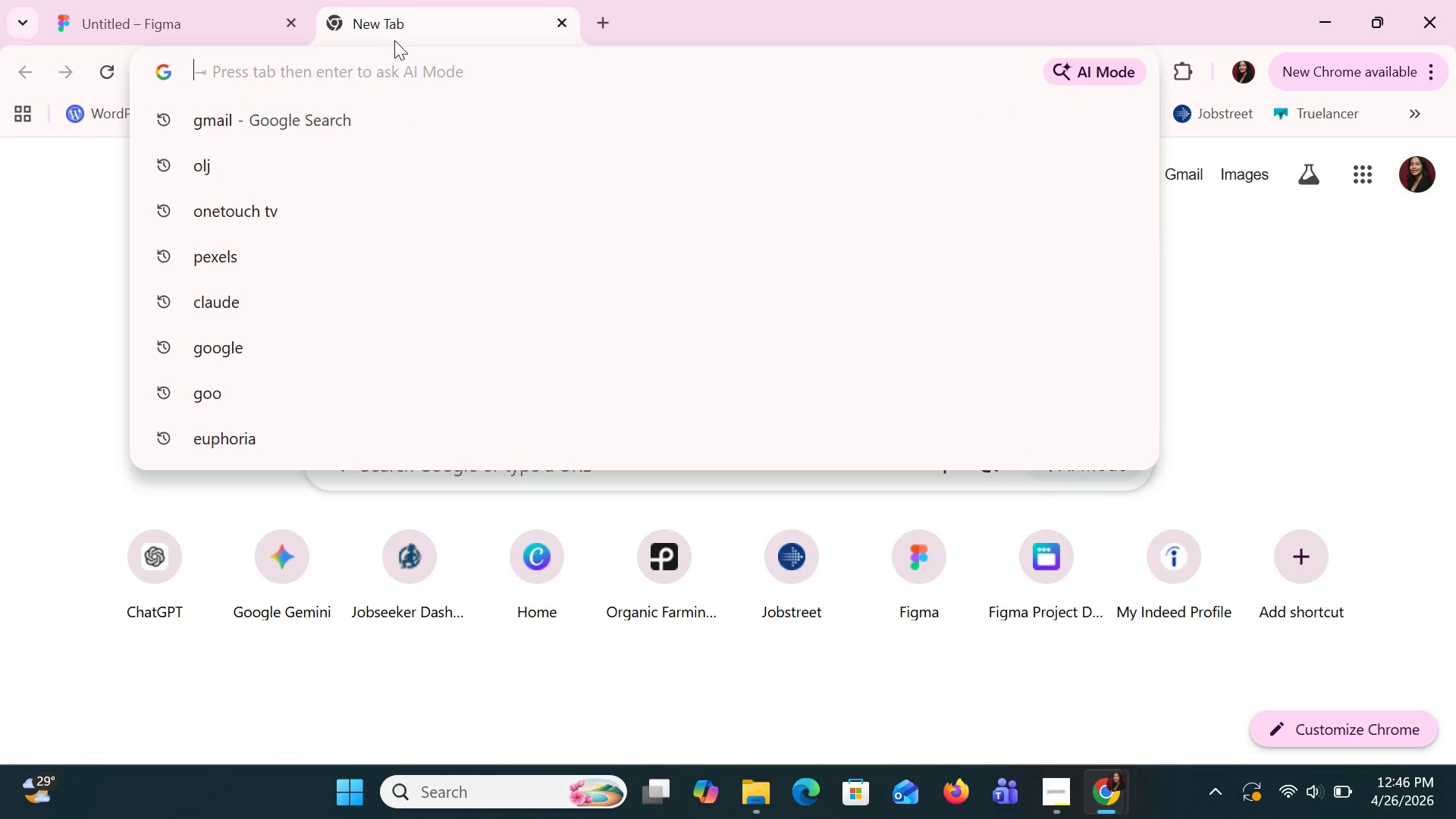 
type(pexel)
 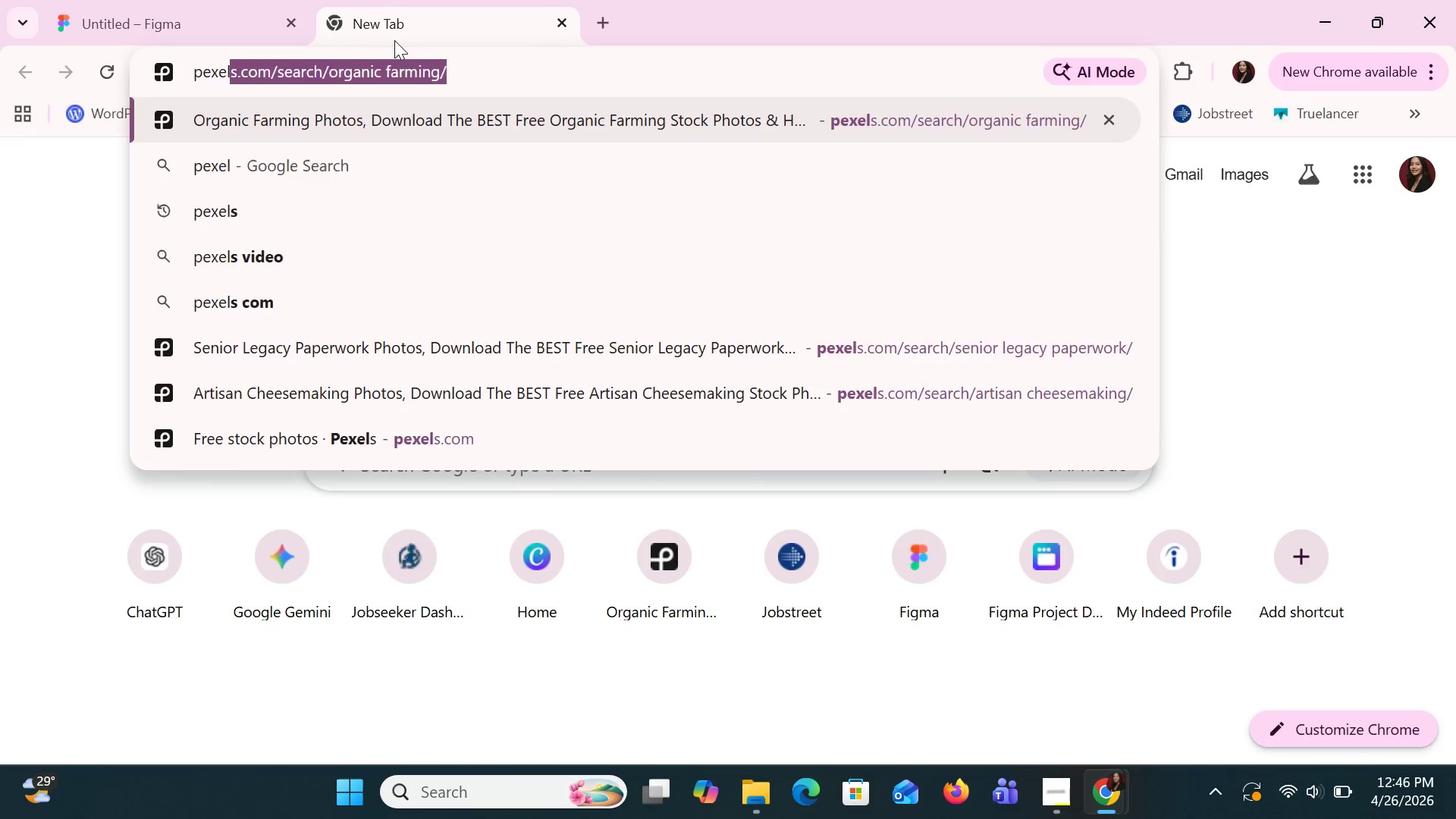 
key(Enter)
 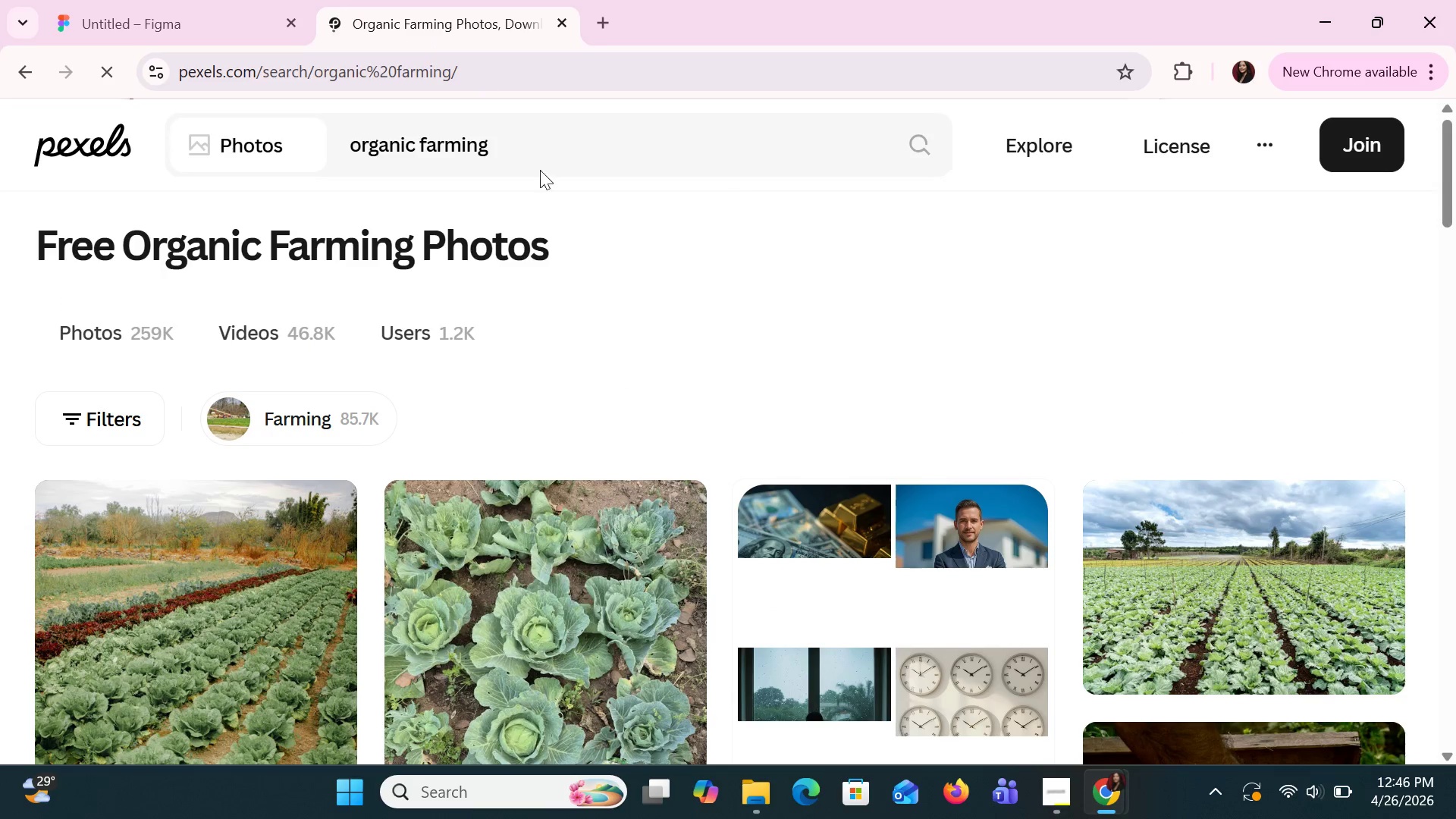 
left_click_drag(start_coordinate=[518, 119], to_coordinate=[514, 120])
 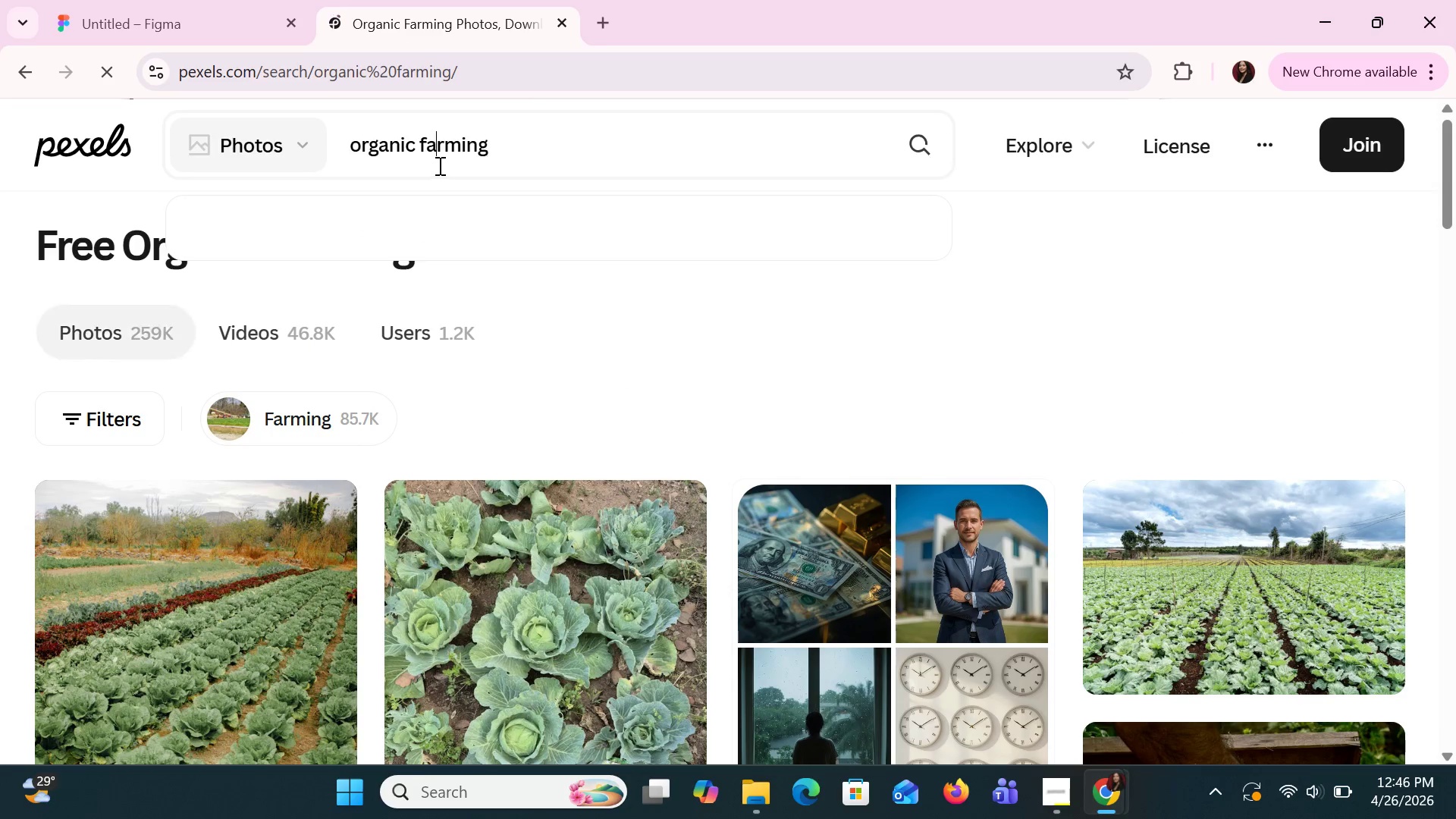 
double_click([438, 165])
 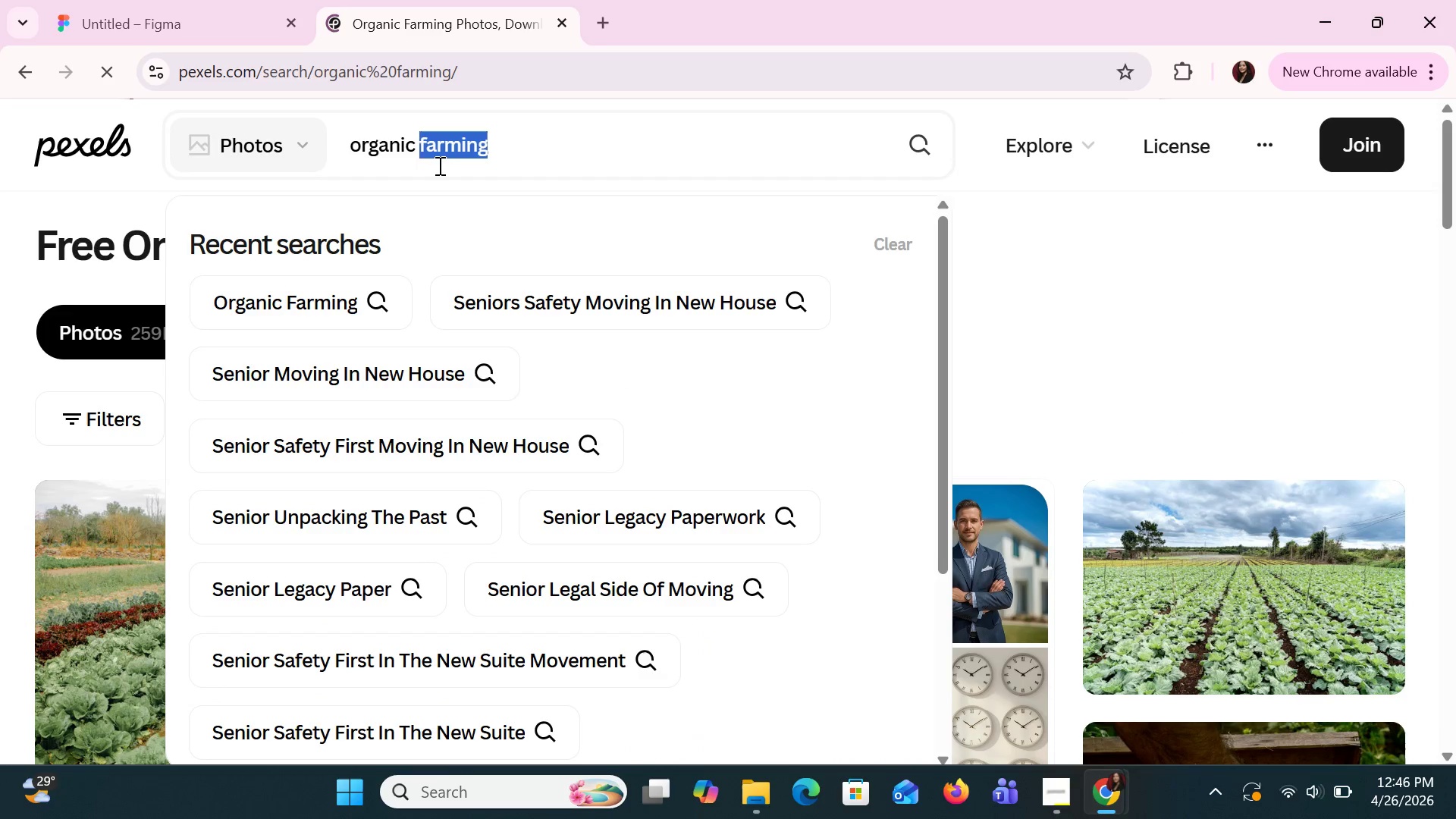 
triple_click([438, 165])
 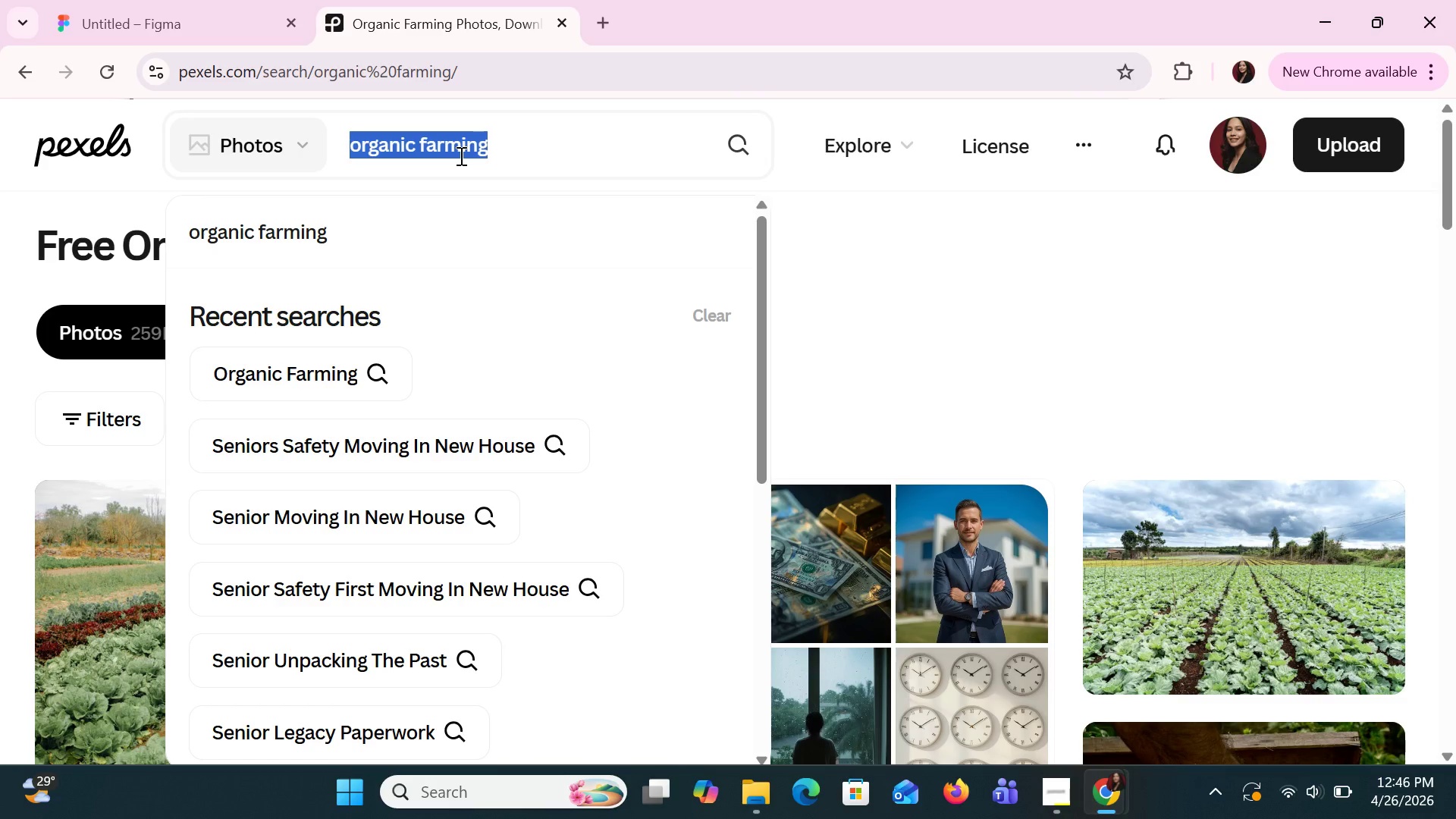 
type(tradio)
 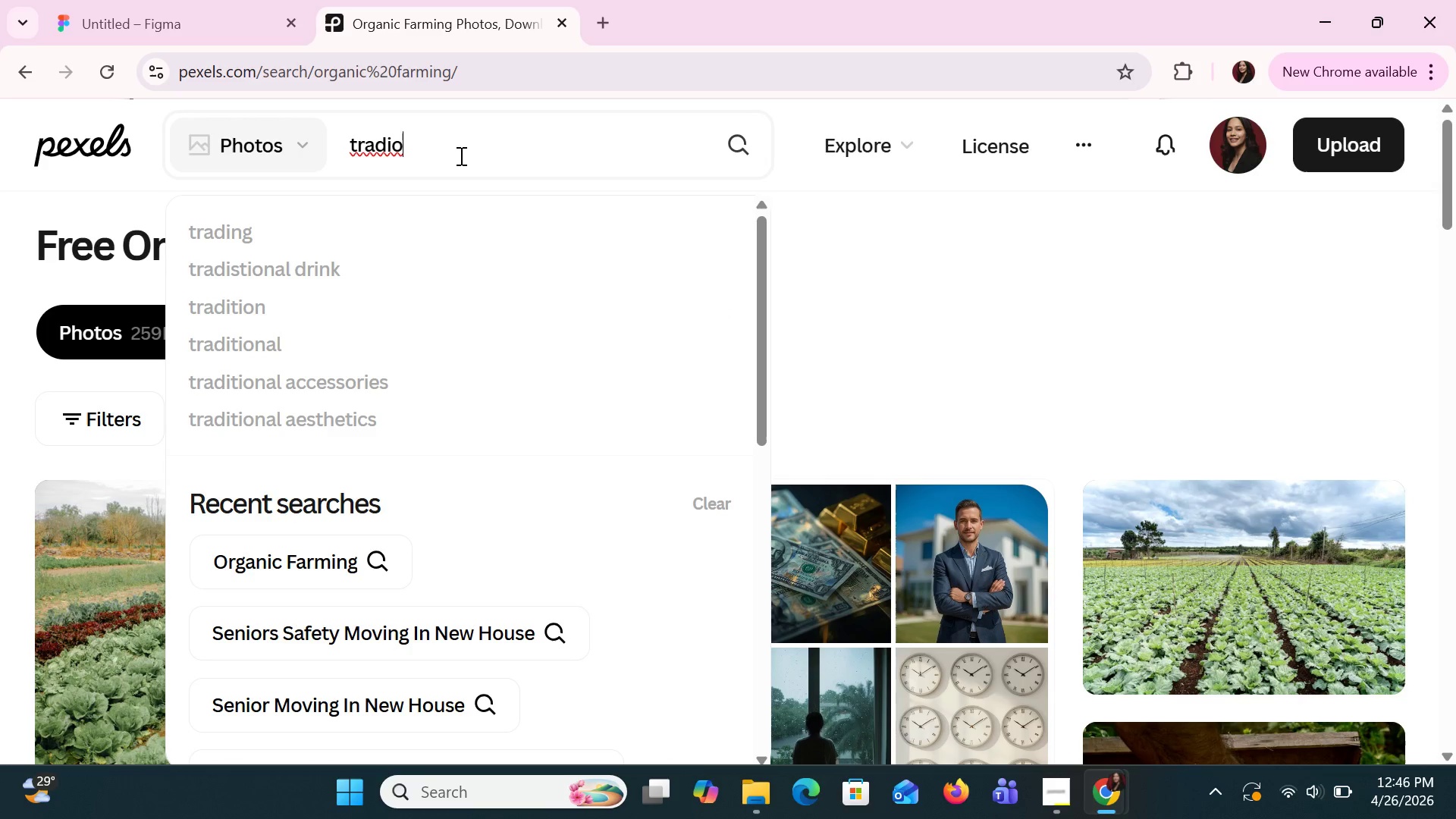 
key(Backspace)
type(tional copper)
 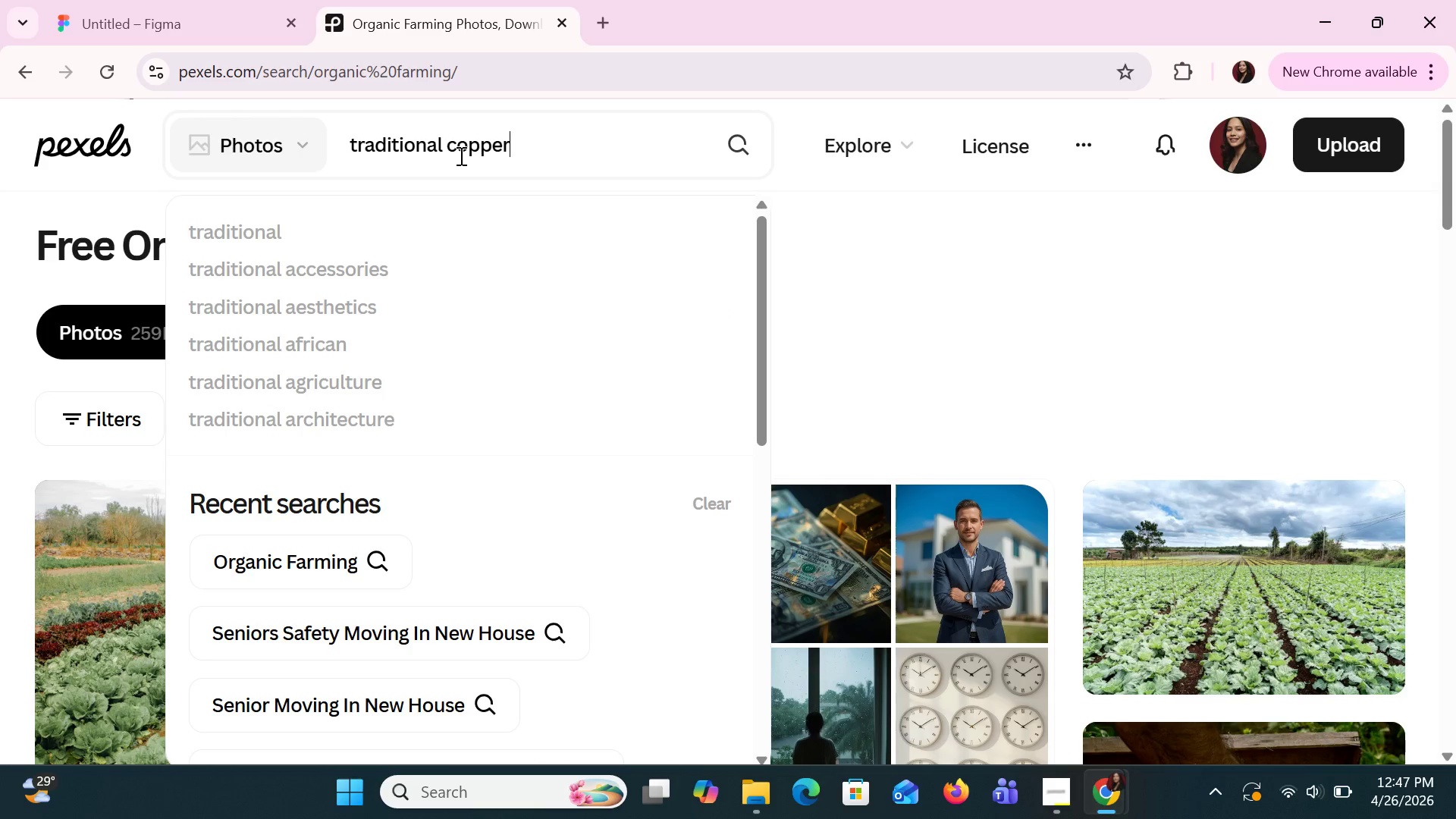 
key(Enter)
 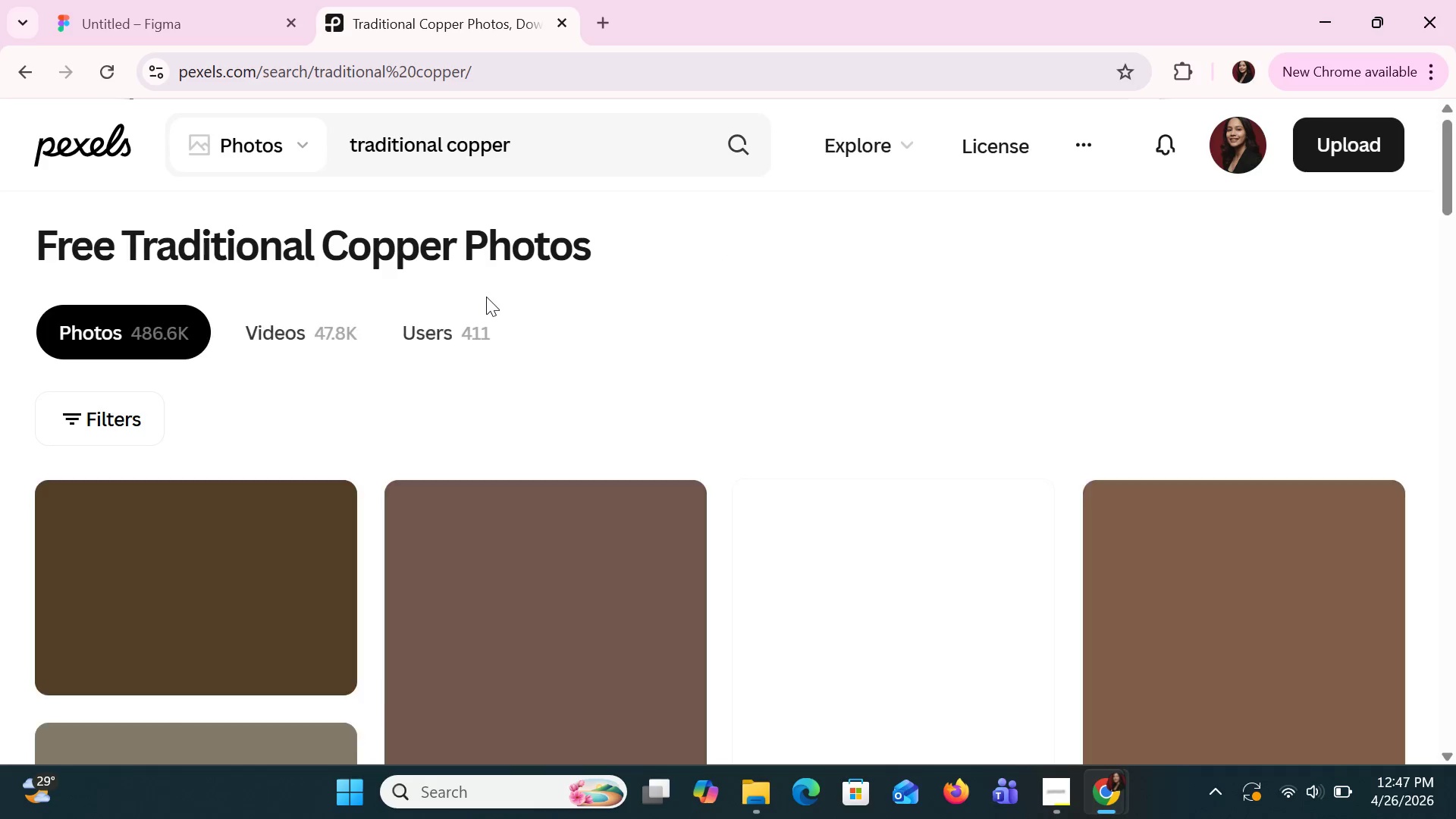 
scroll: coordinate [495, 431], scroll_direction: down, amount: 10.0
 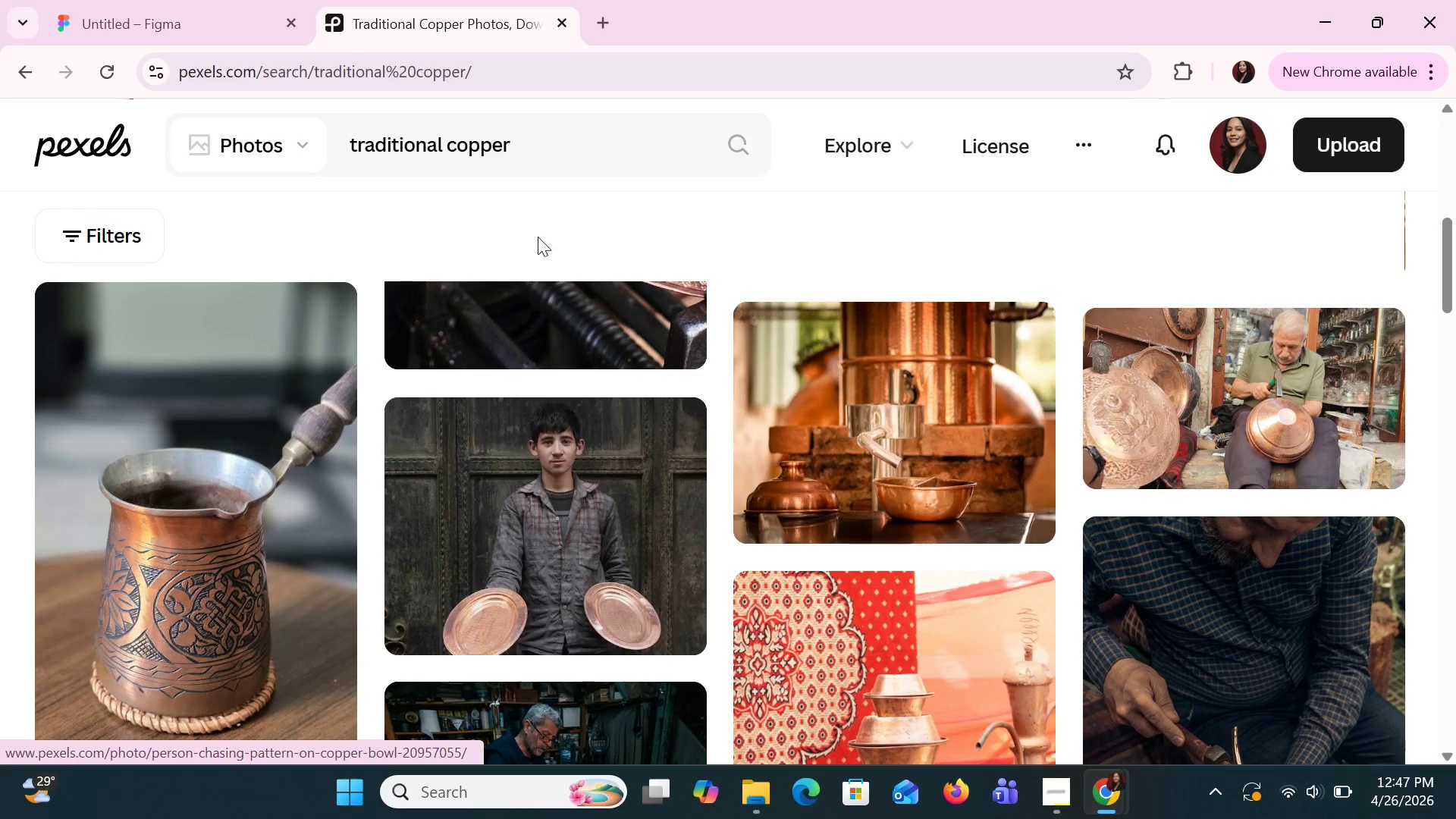 
left_click([623, 124])
 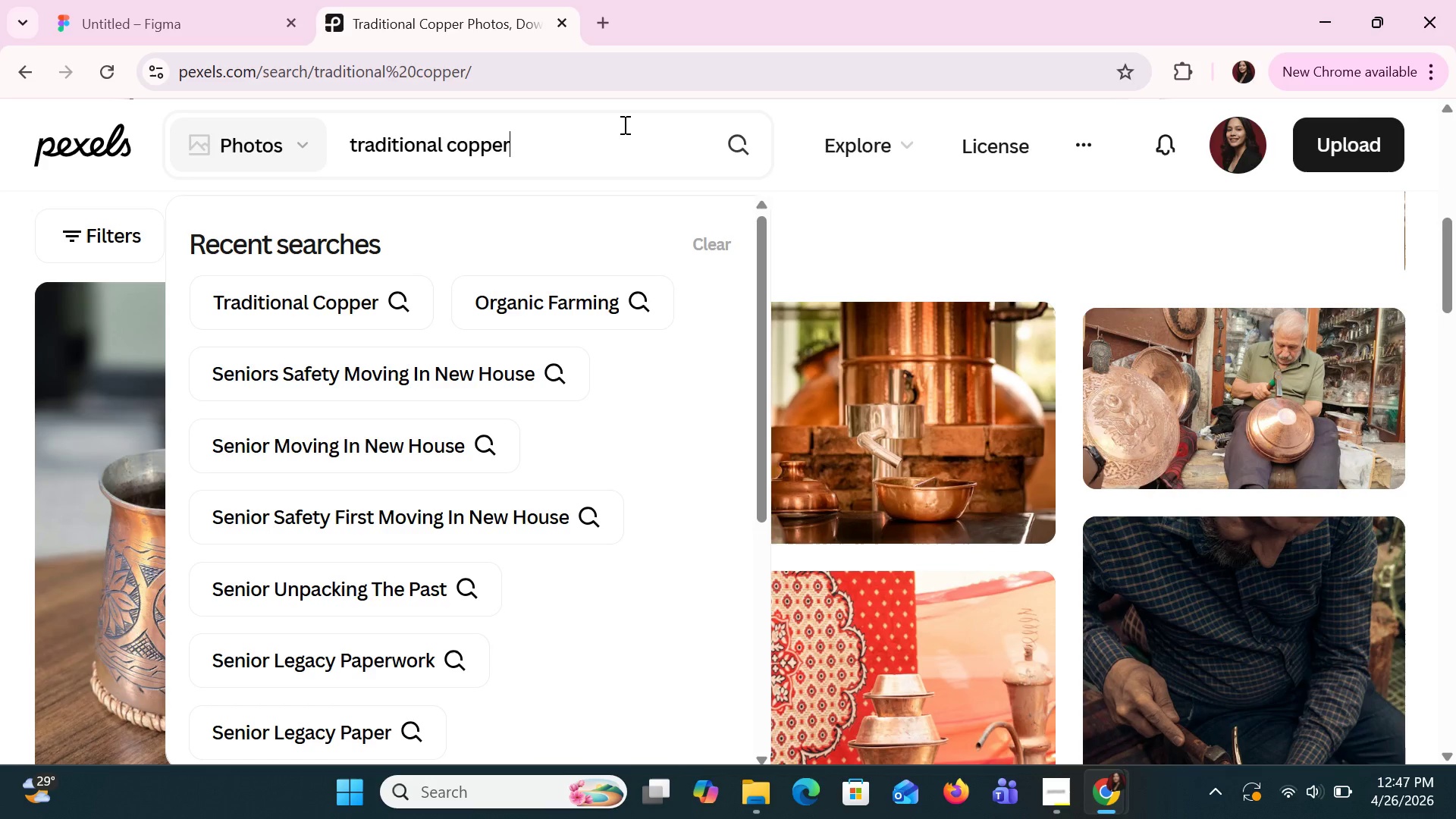 
type( pipe)
 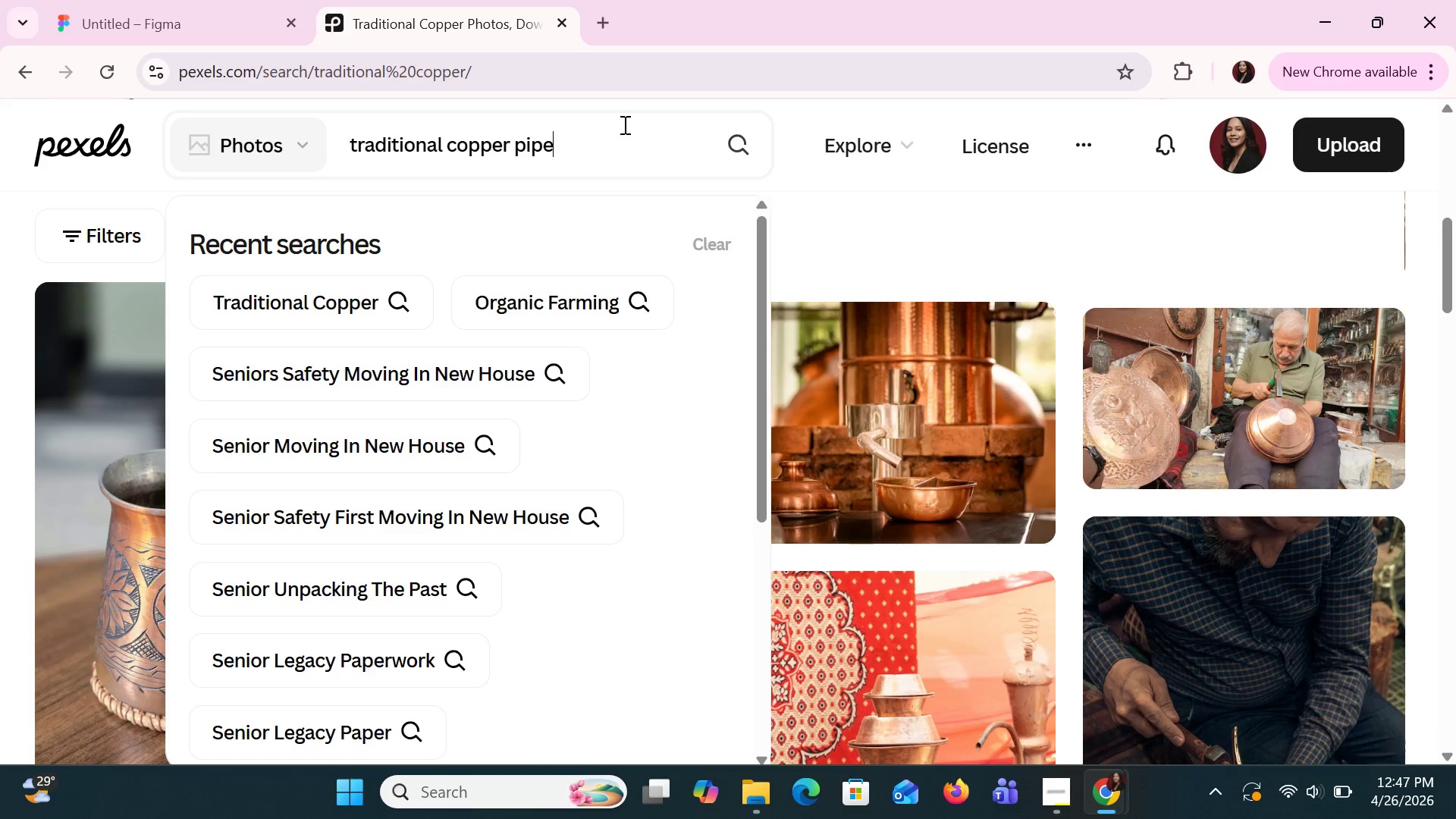 
key(Enter)
 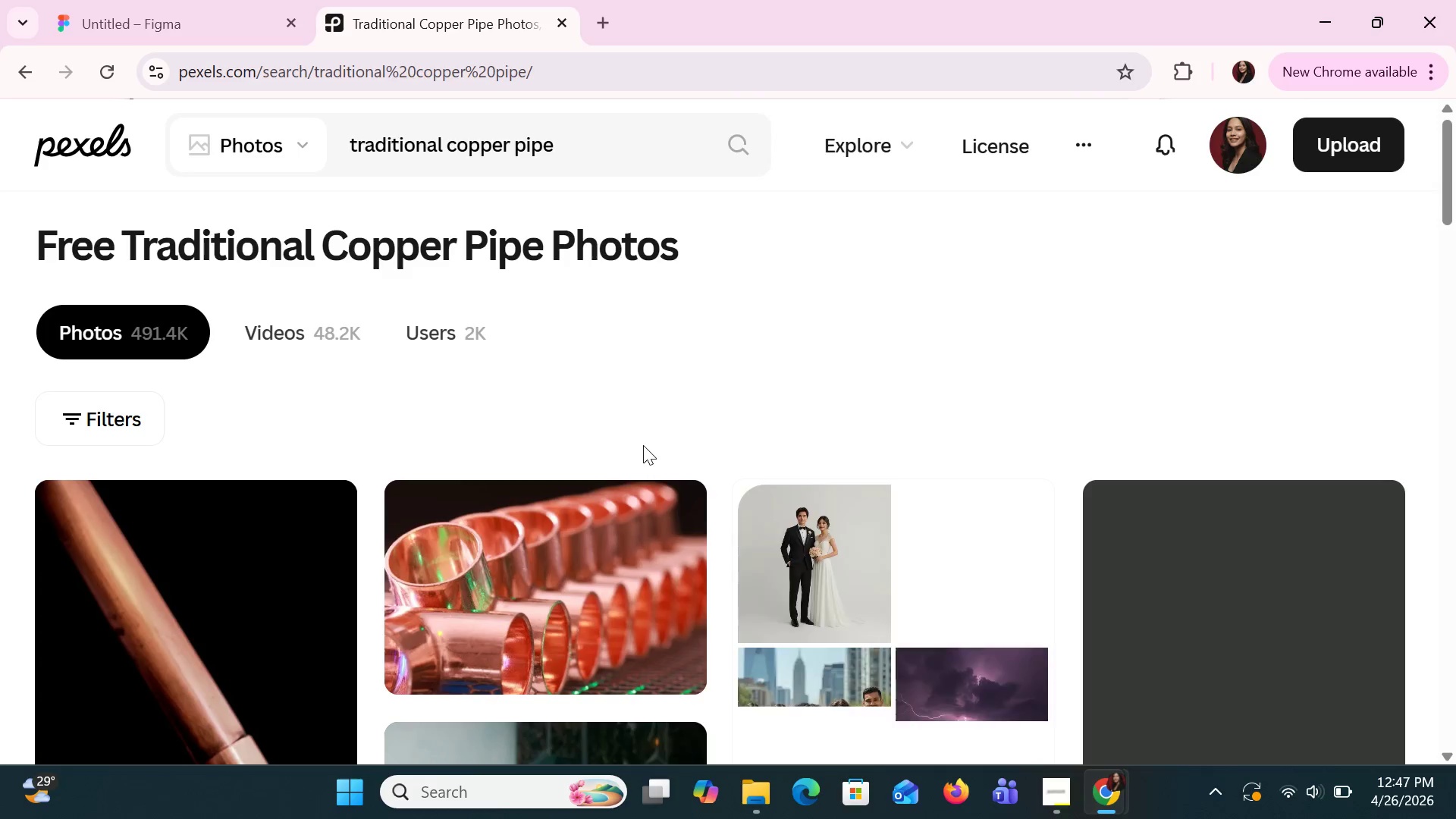 
scroll: coordinate [660, 489], scroll_direction: down, amount: 17.0
 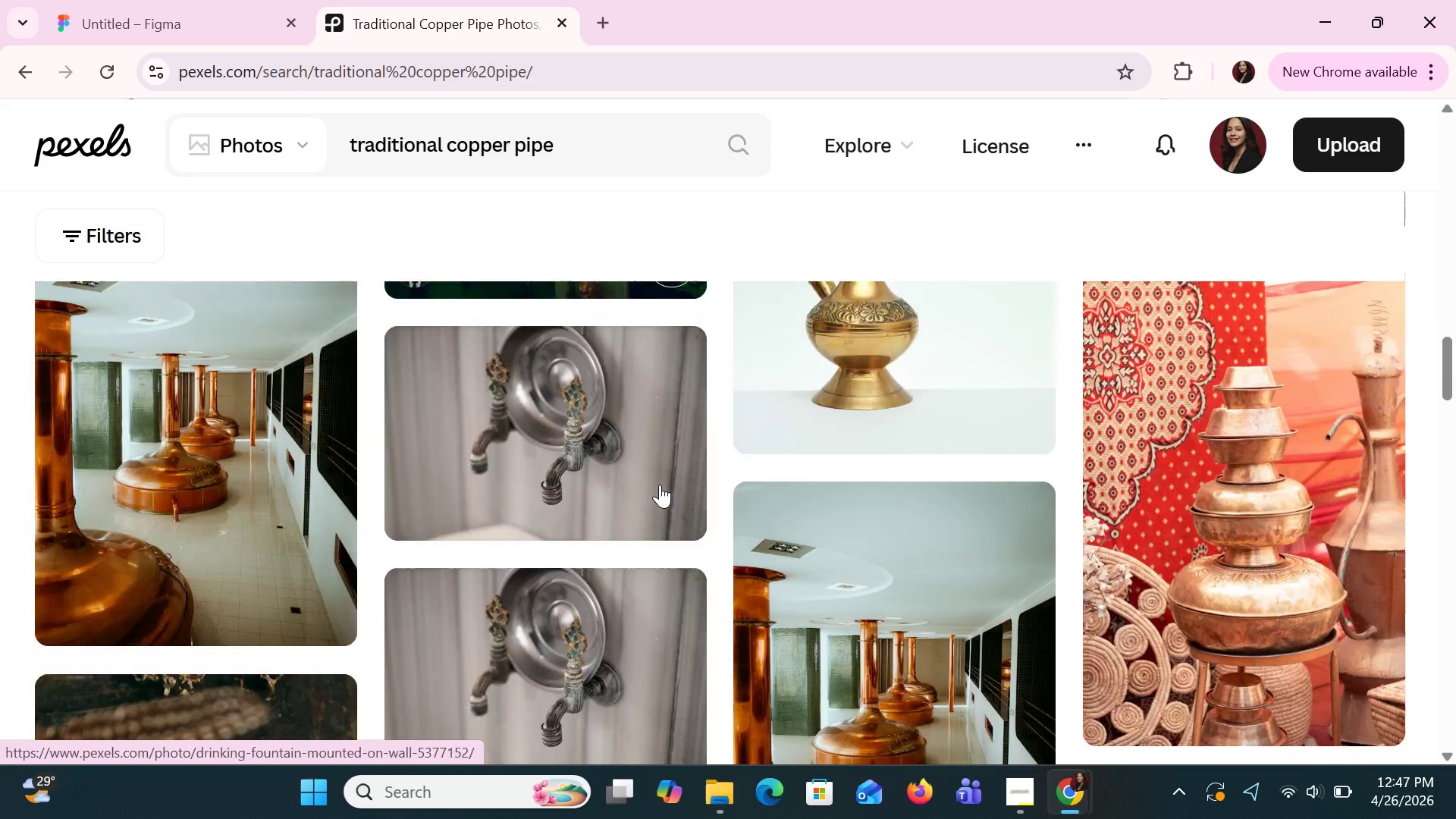 
scroll: coordinate [268, 445], scroll_direction: up, amount: 18.0
 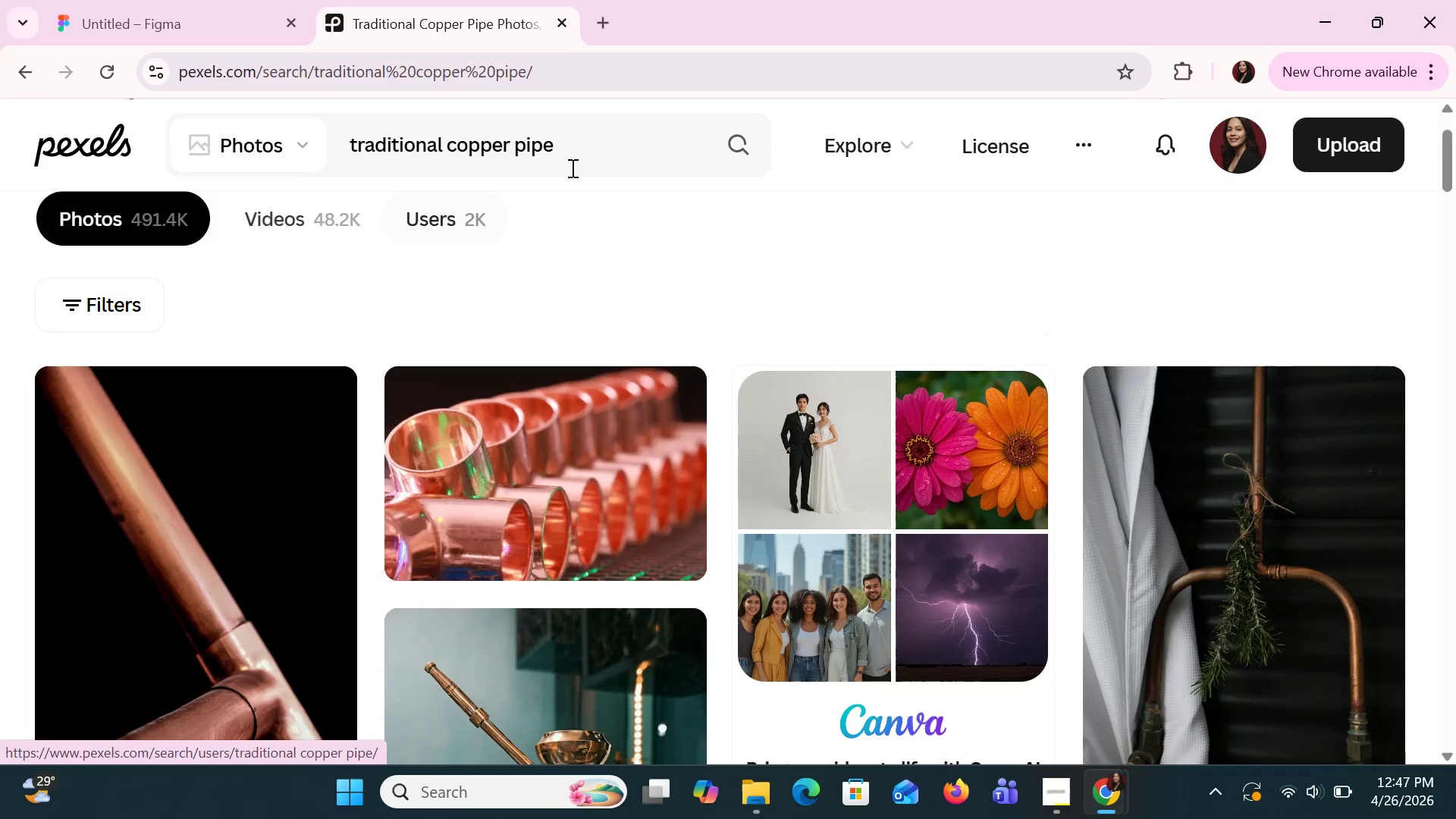 
left_click_drag(start_coordinate=[571, 166], to_coordinate=[337, 149])
 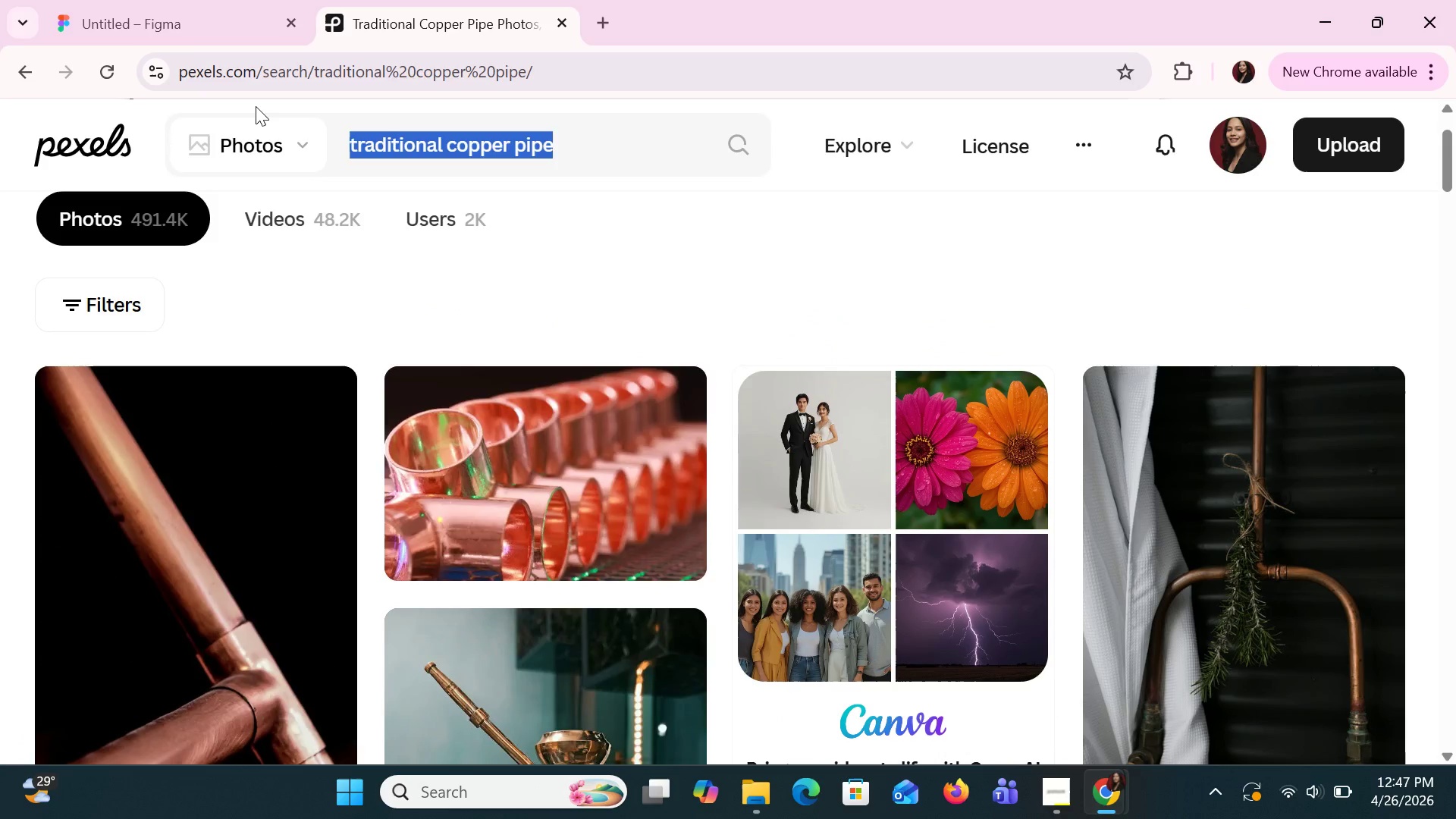 
type(modern pex pipe)
 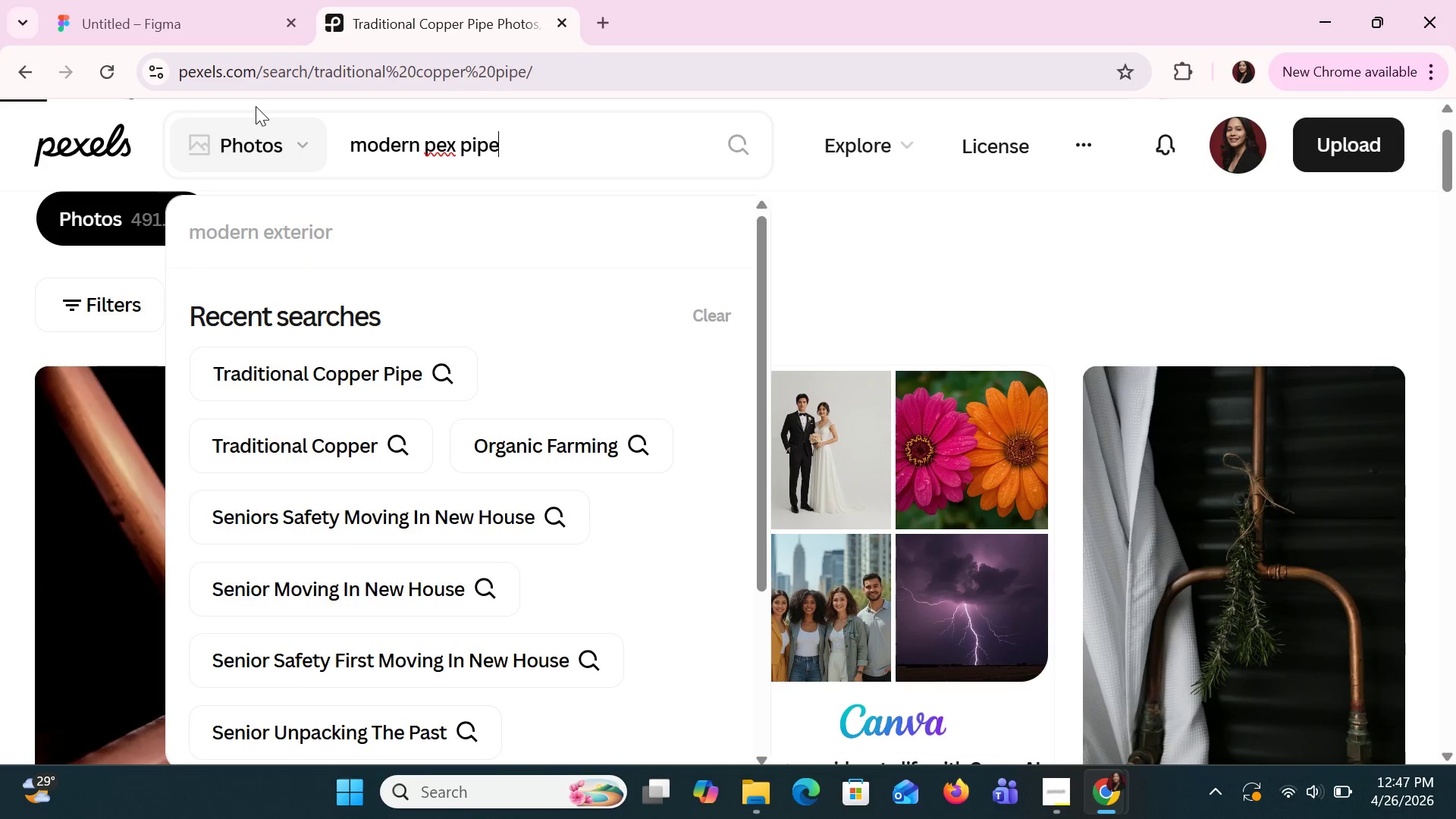 
key(Enter)
 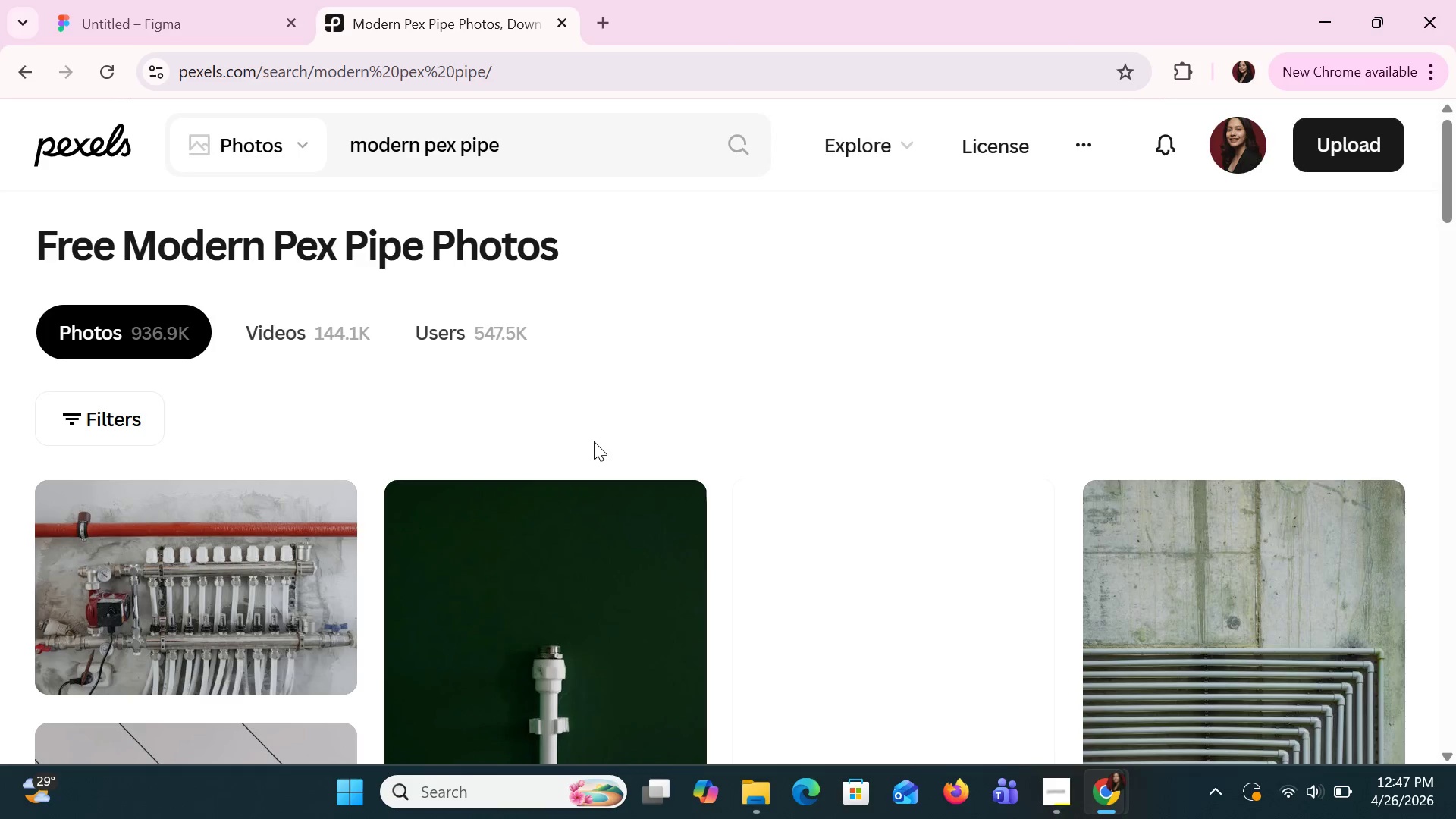 
scroll: coordinate [592, 457], scroll_direction: down, amount: 12.0
 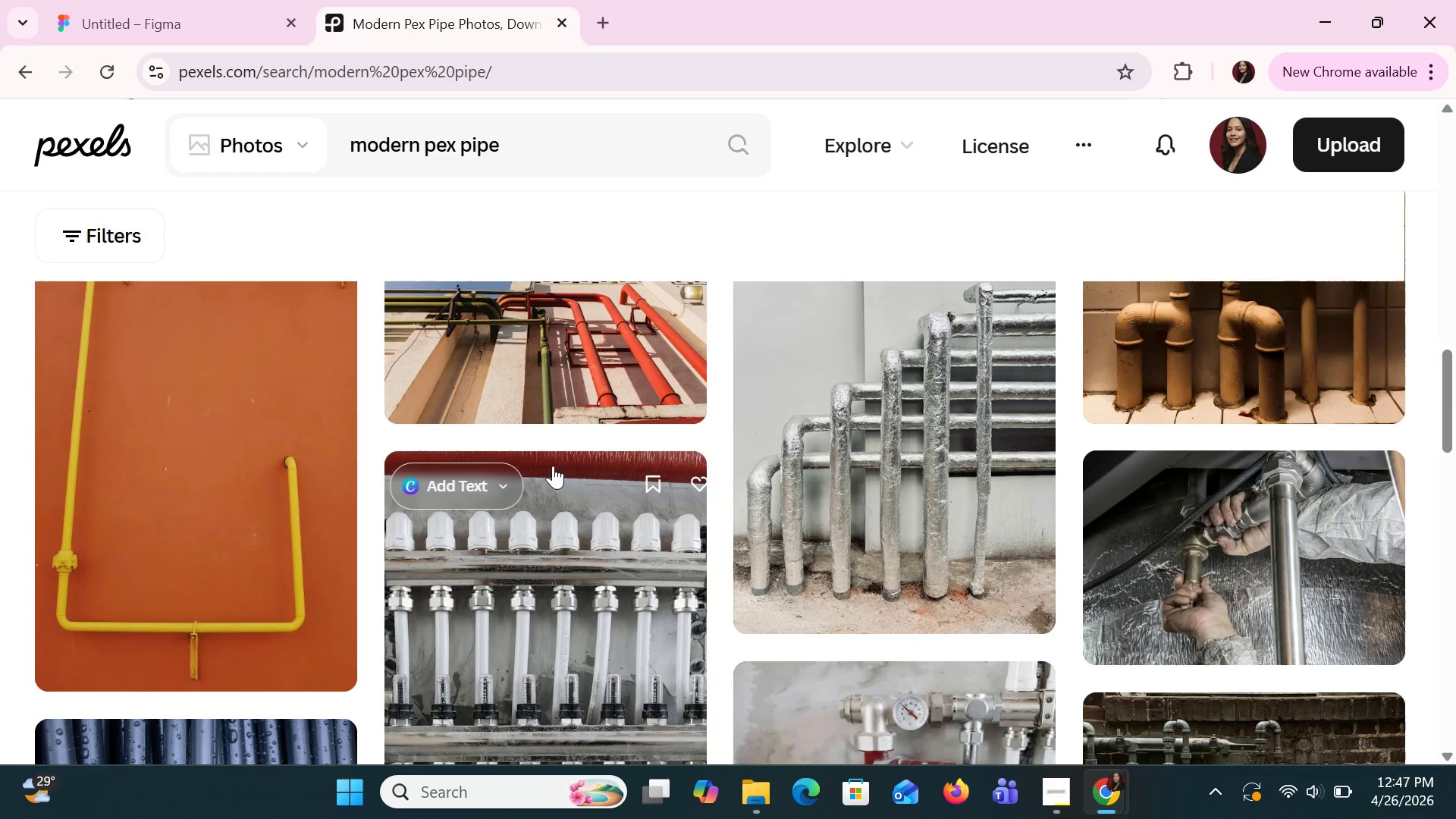 
left_click([131, 0])
 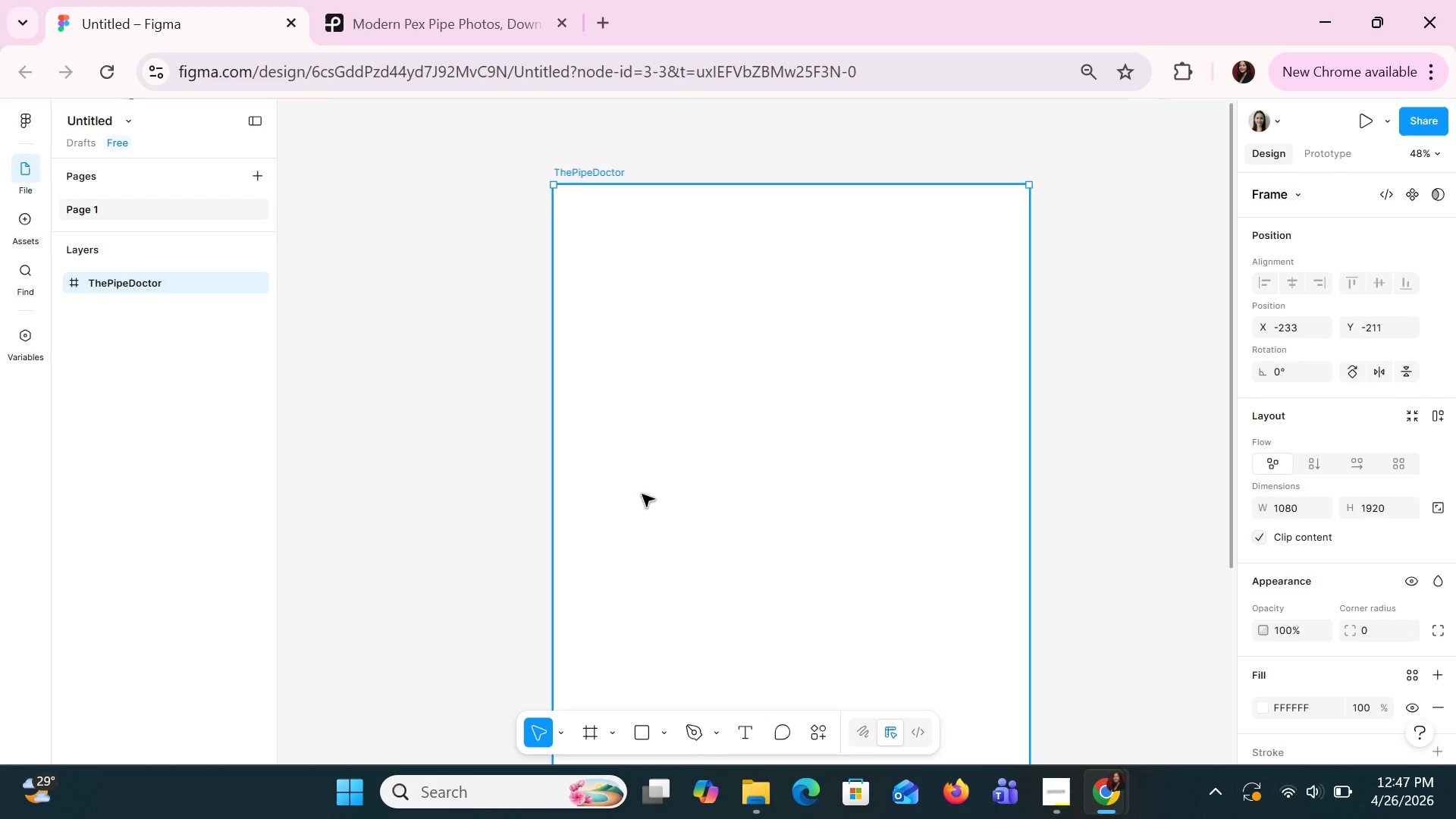 
wait(11.95)
 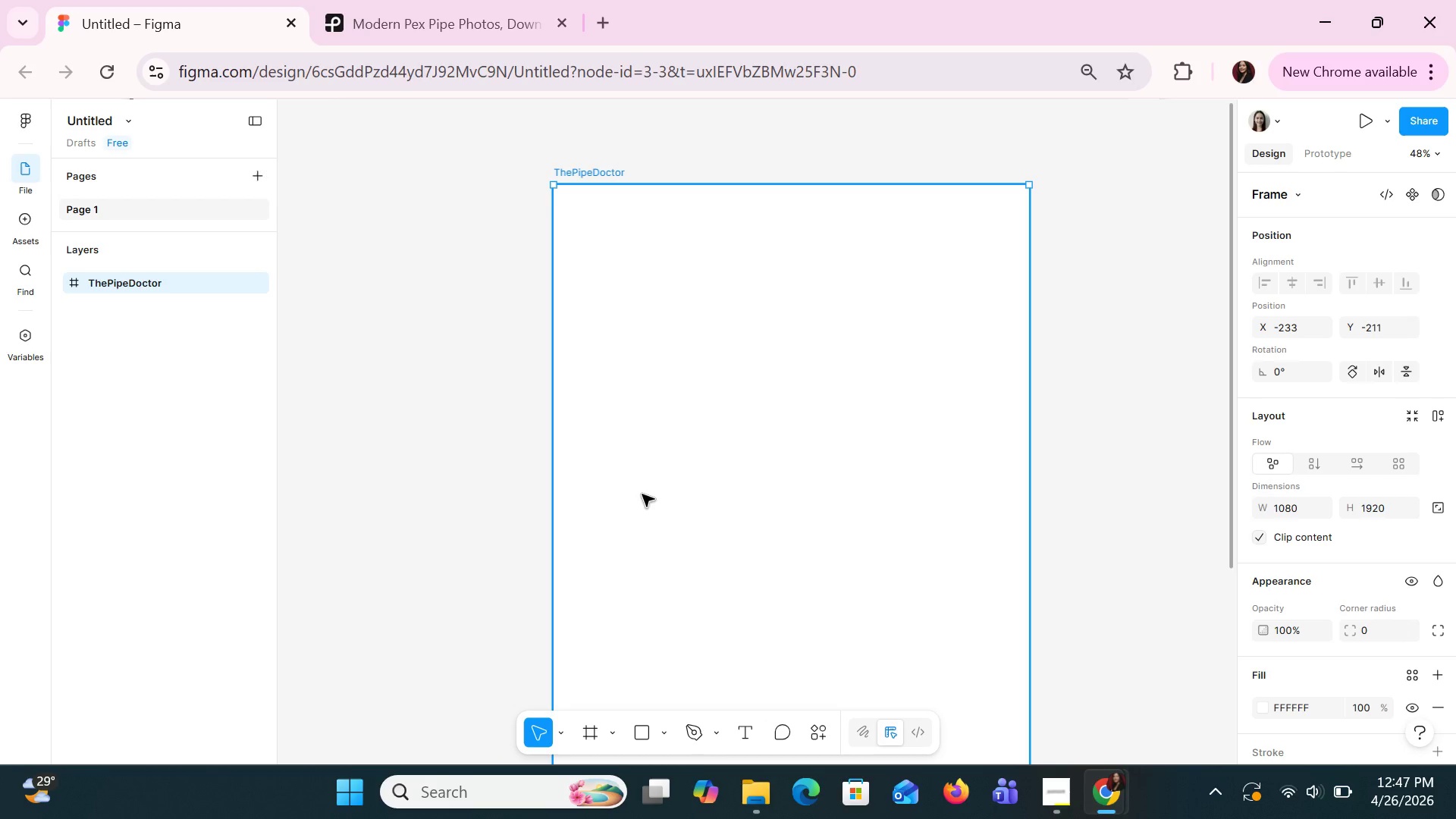 
key(Alt+AltLeft)
 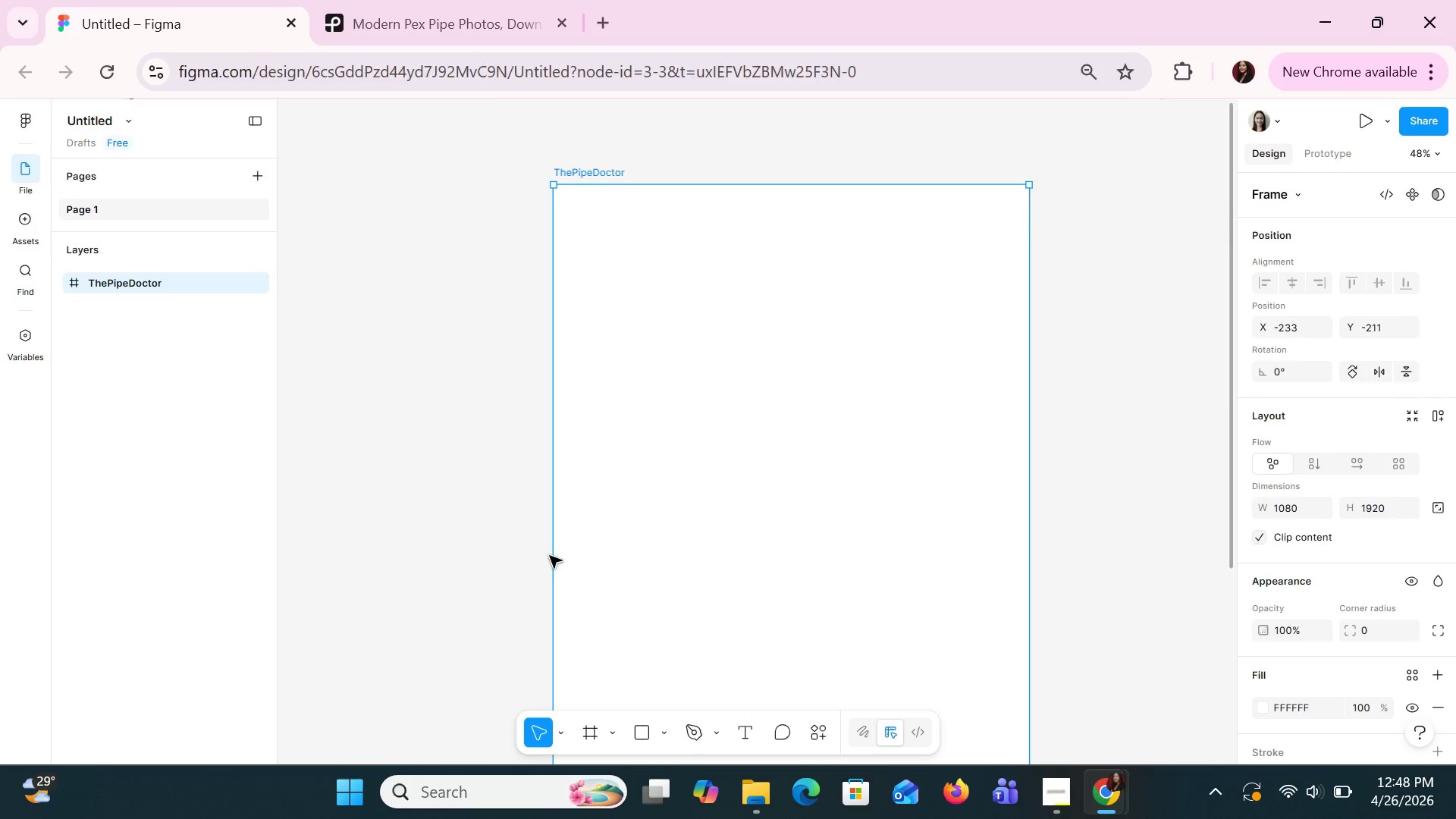 
key(Alt+Tab)